 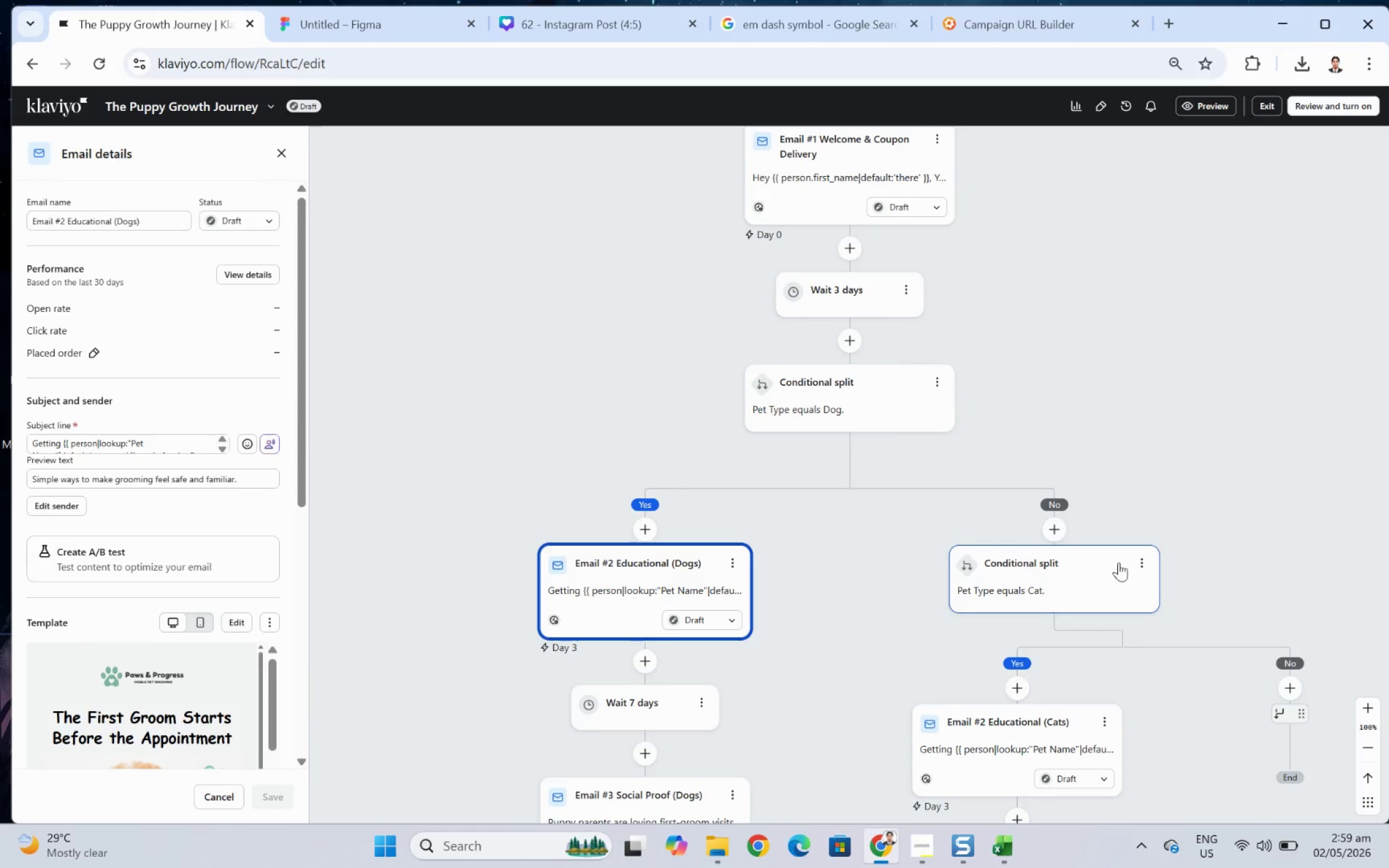 
scroll: coordinate [1041, 660], scroll_direction: down, amount: 6.0
 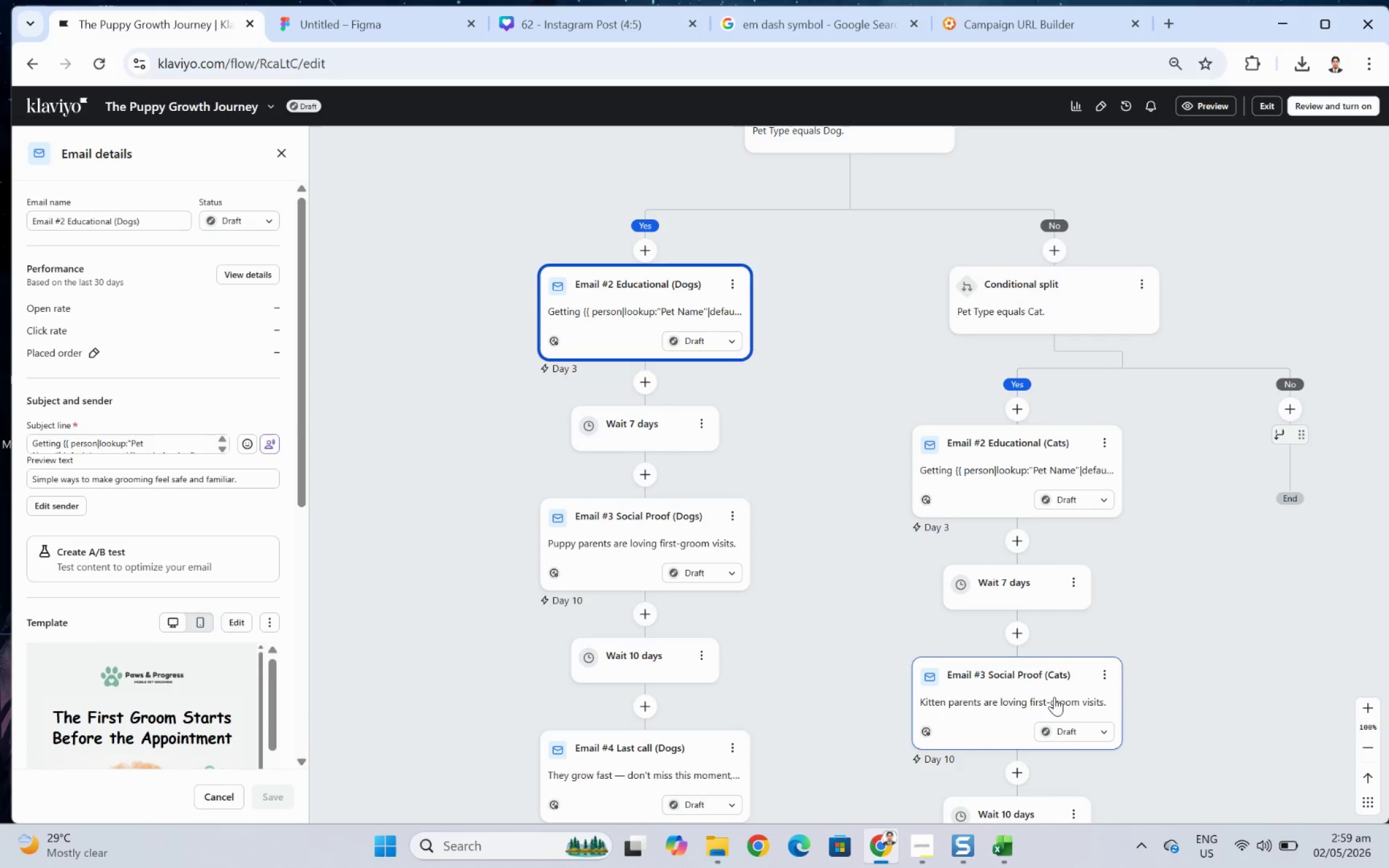 
left_click([1054, 693])
 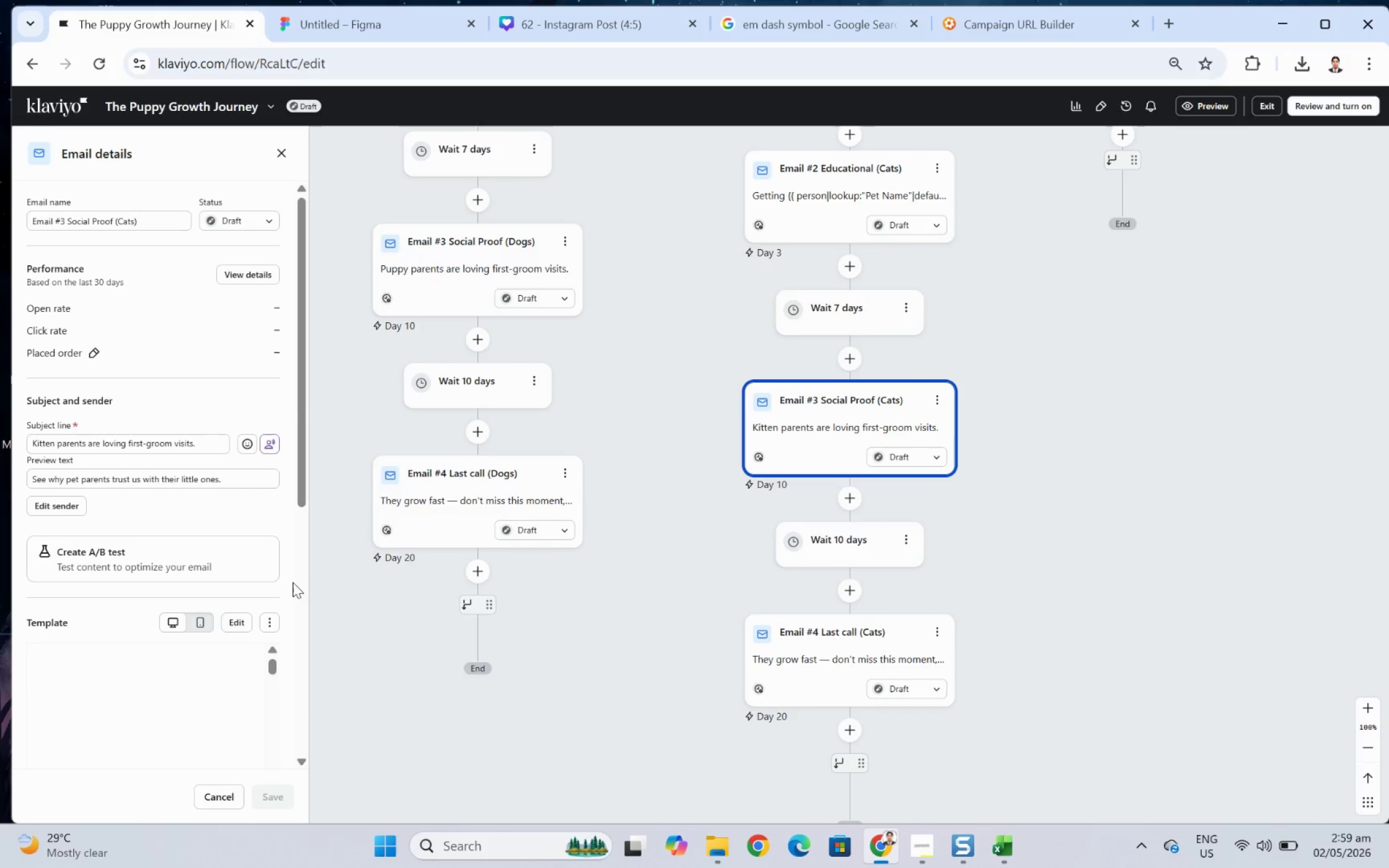 
left_click([276, 619])
 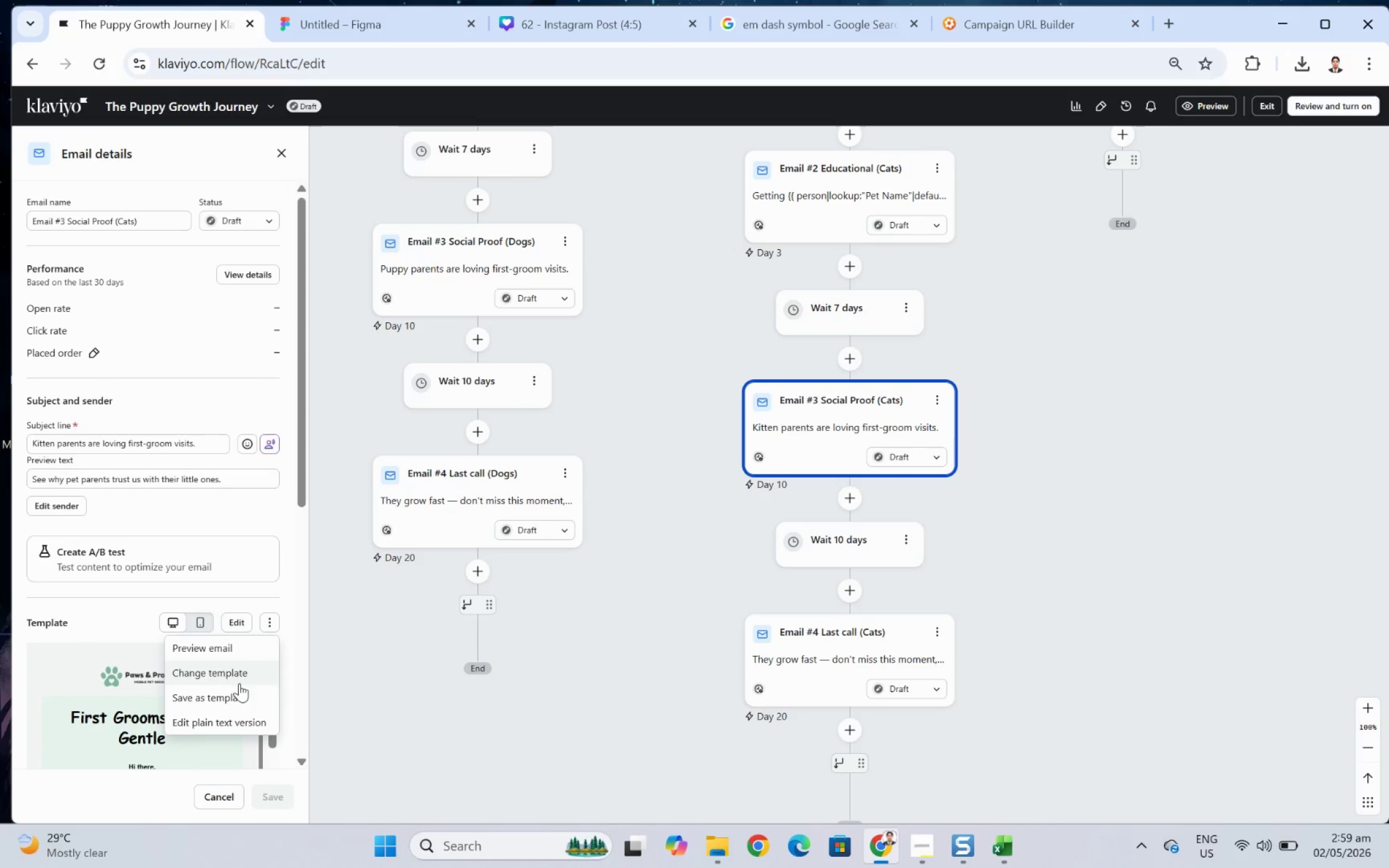 
left_click([242, 623])
 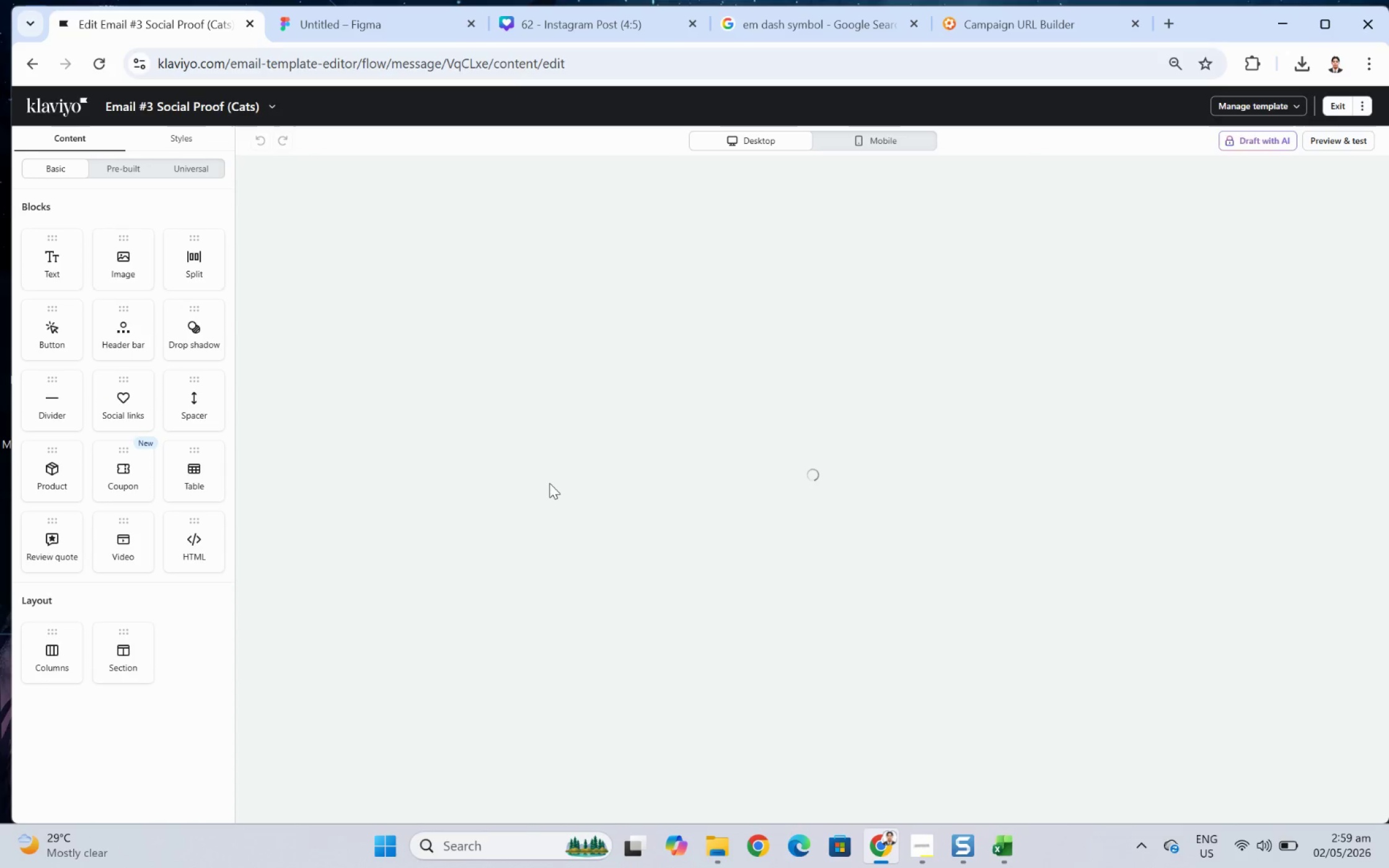 
wait(6.38)
 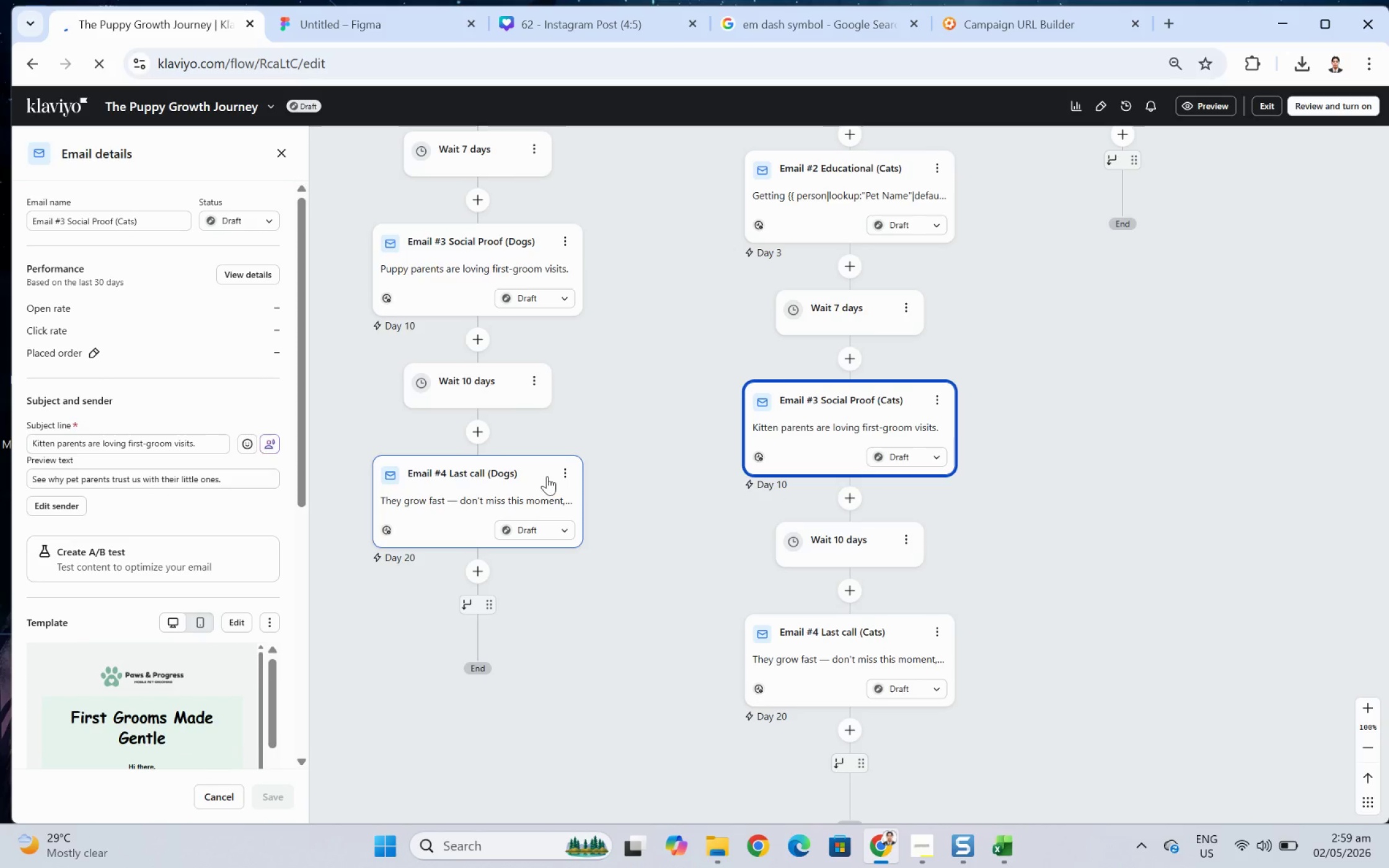 
double_click([845, 559])
 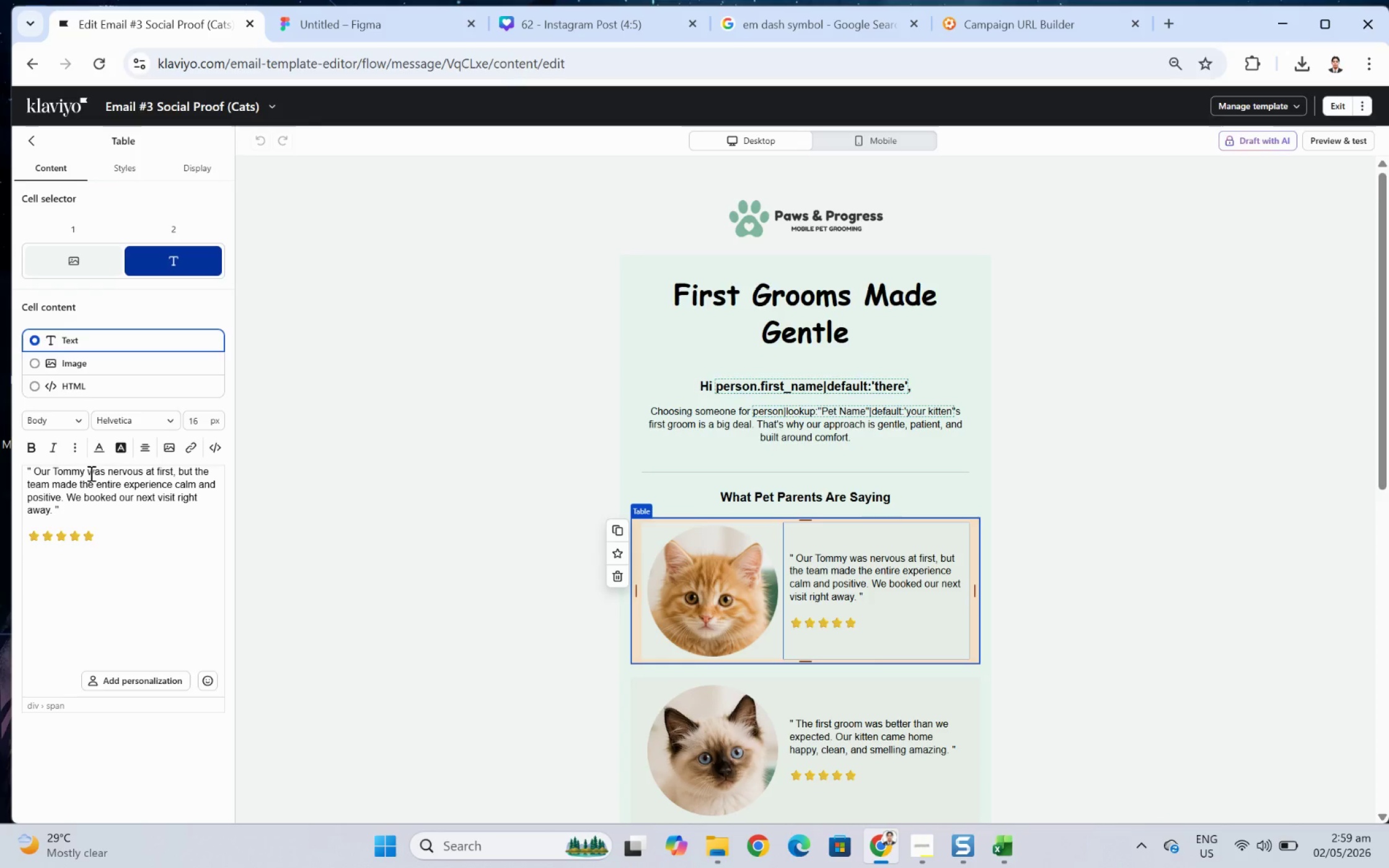 
left_click_drag(start_coordinate=[85, 470], to_coordinate=[55, 468])
 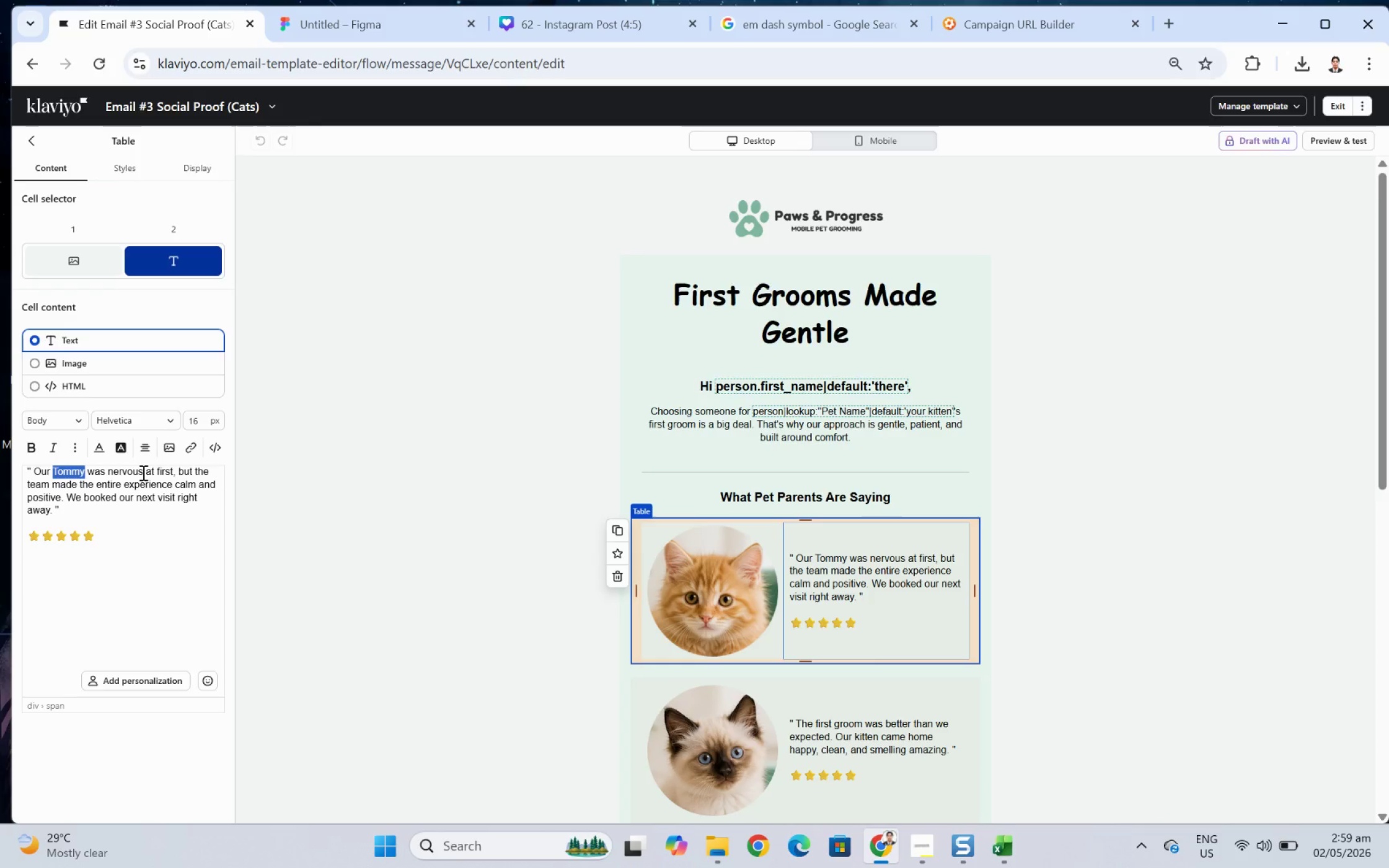 
type(Kiki)
 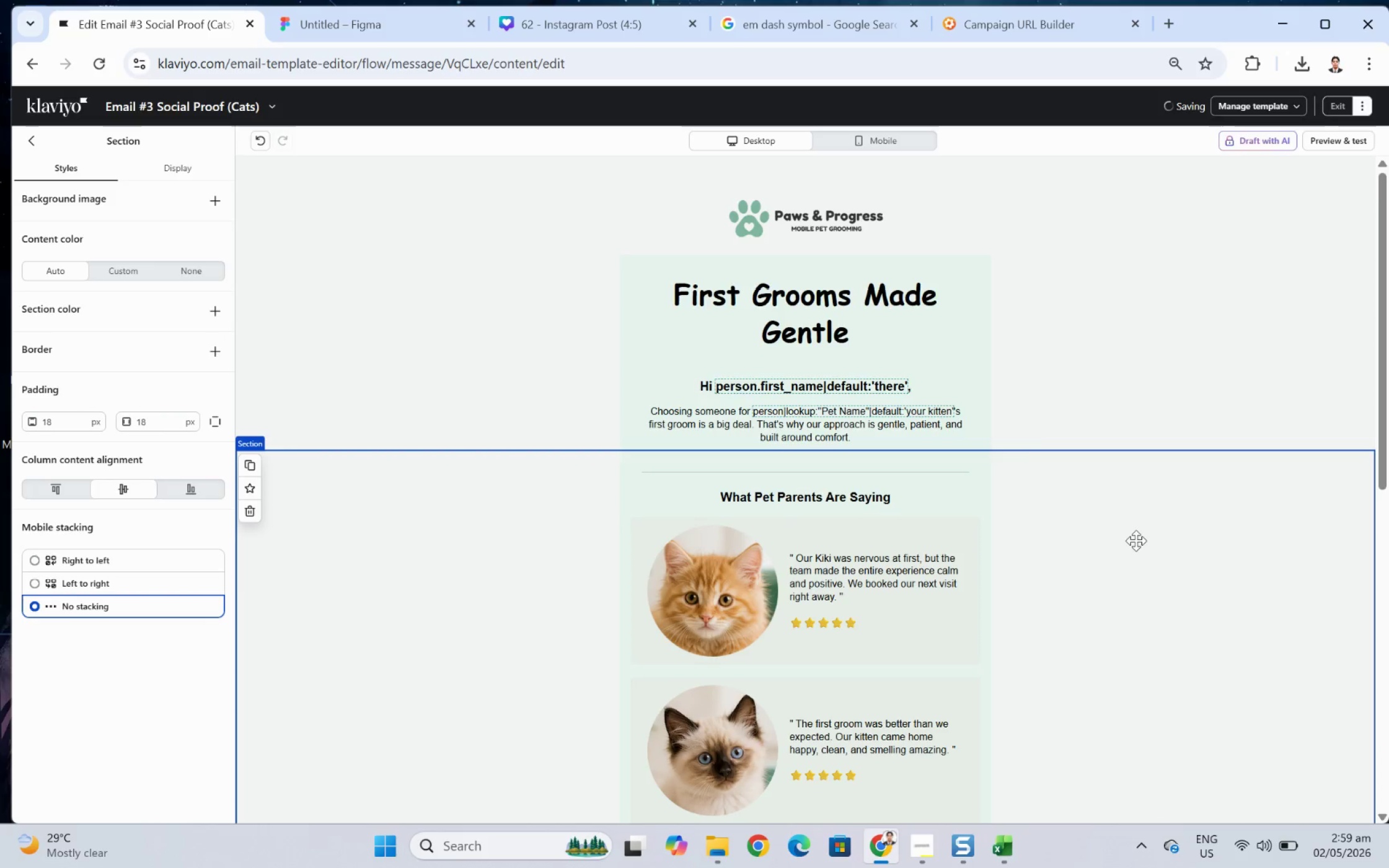 
scroll: coordinate [1162, 539], scroll_direction: down, amount: 4.0
 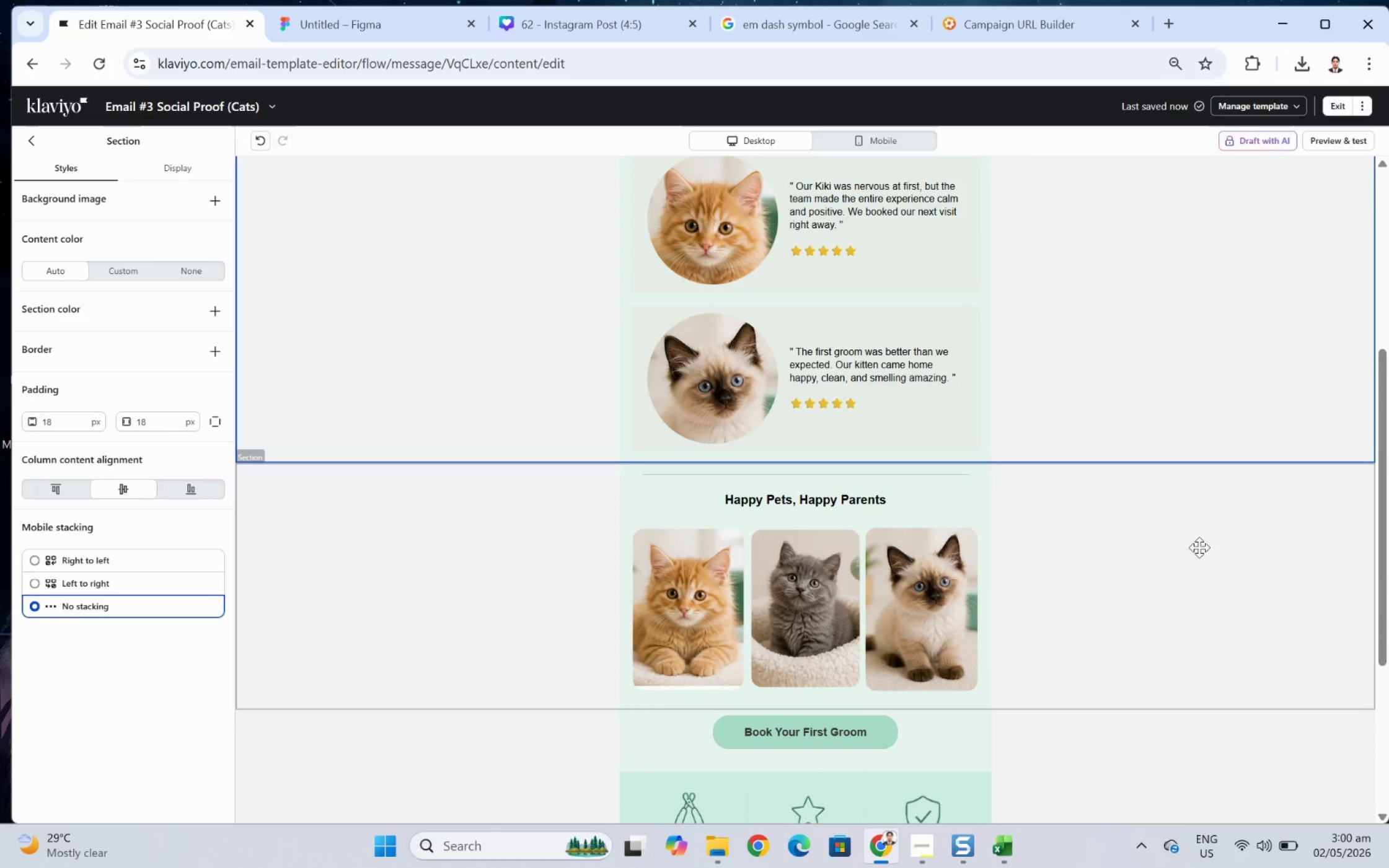 
scroll: coordinate [1210, 551], scroll_direction: up, amount: 4.0
 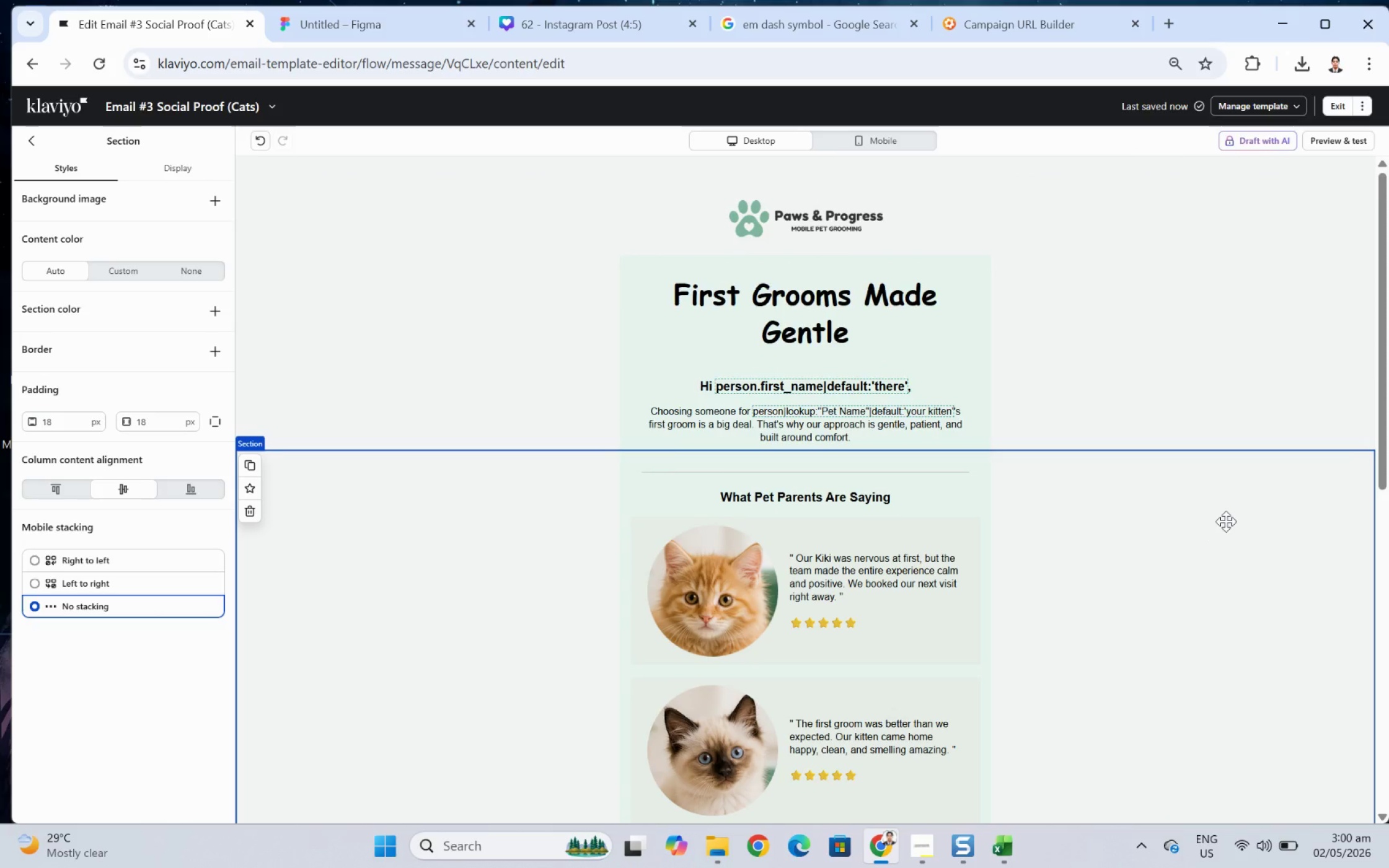 
scroll: coordinate [1225, 521], scroll_direction: down, amount: 1.0
 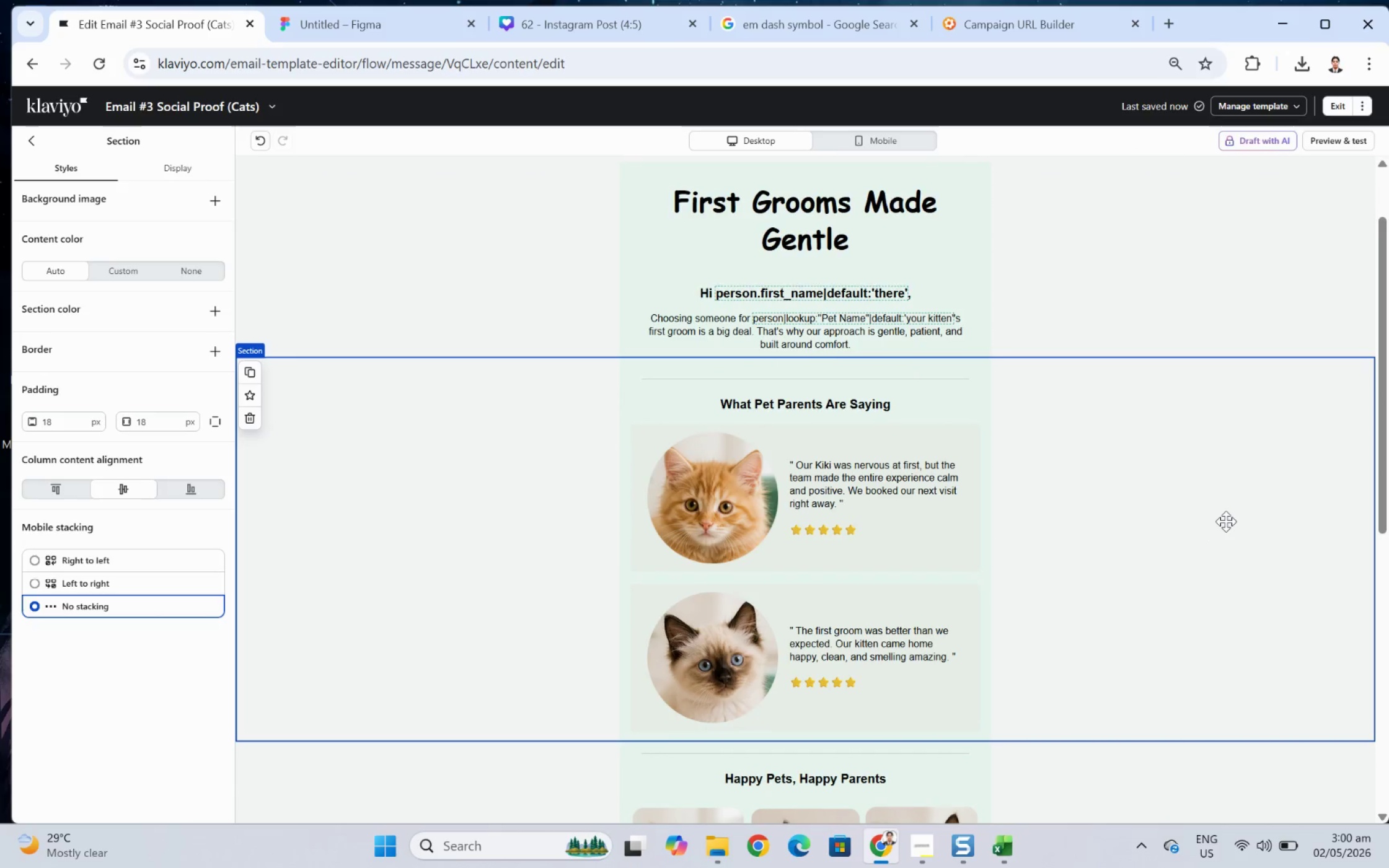 
scroll: coordinate [1225, 521], scroll_direction: up, amount: 1.0
 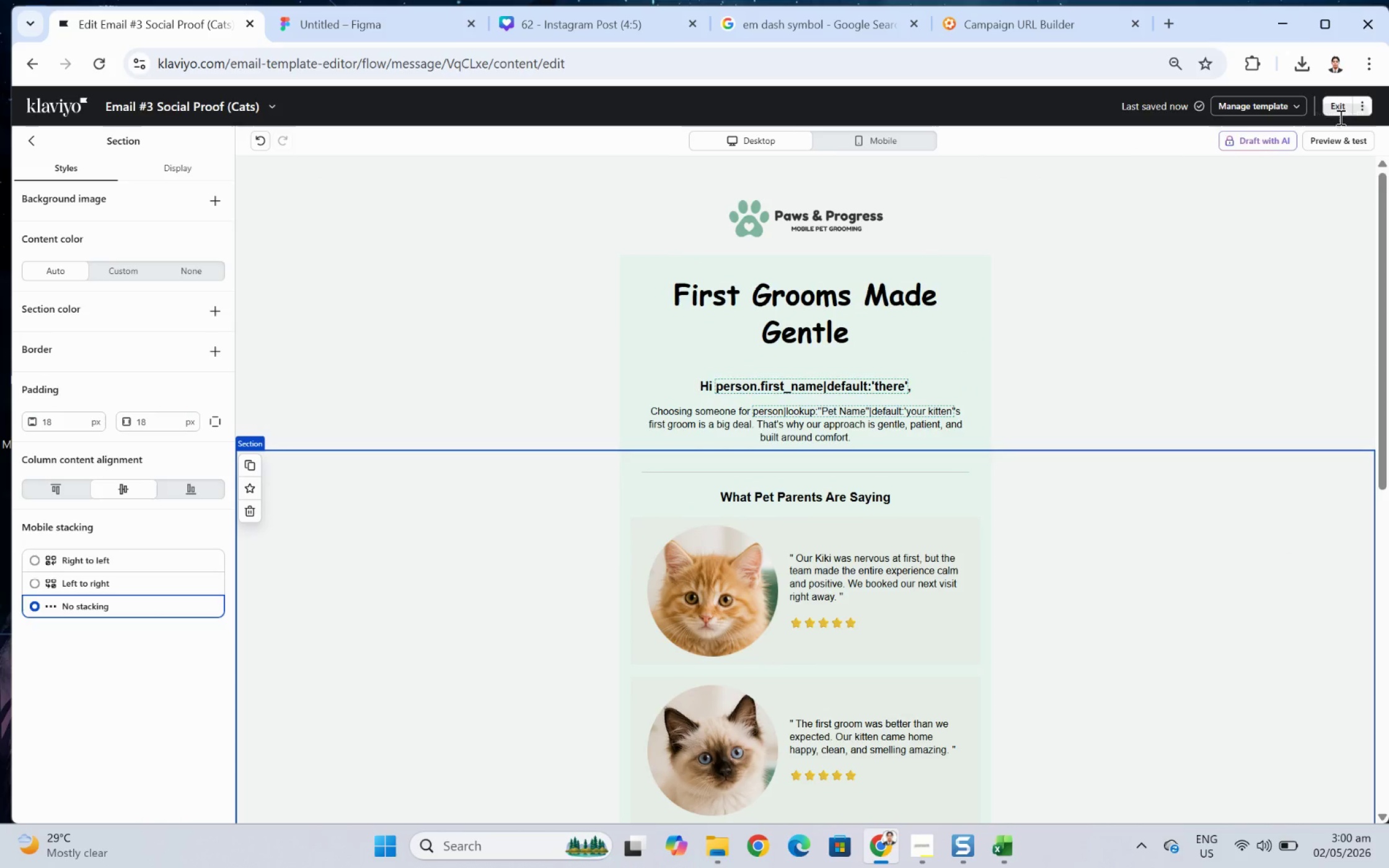 
left_click([1338, 107])
 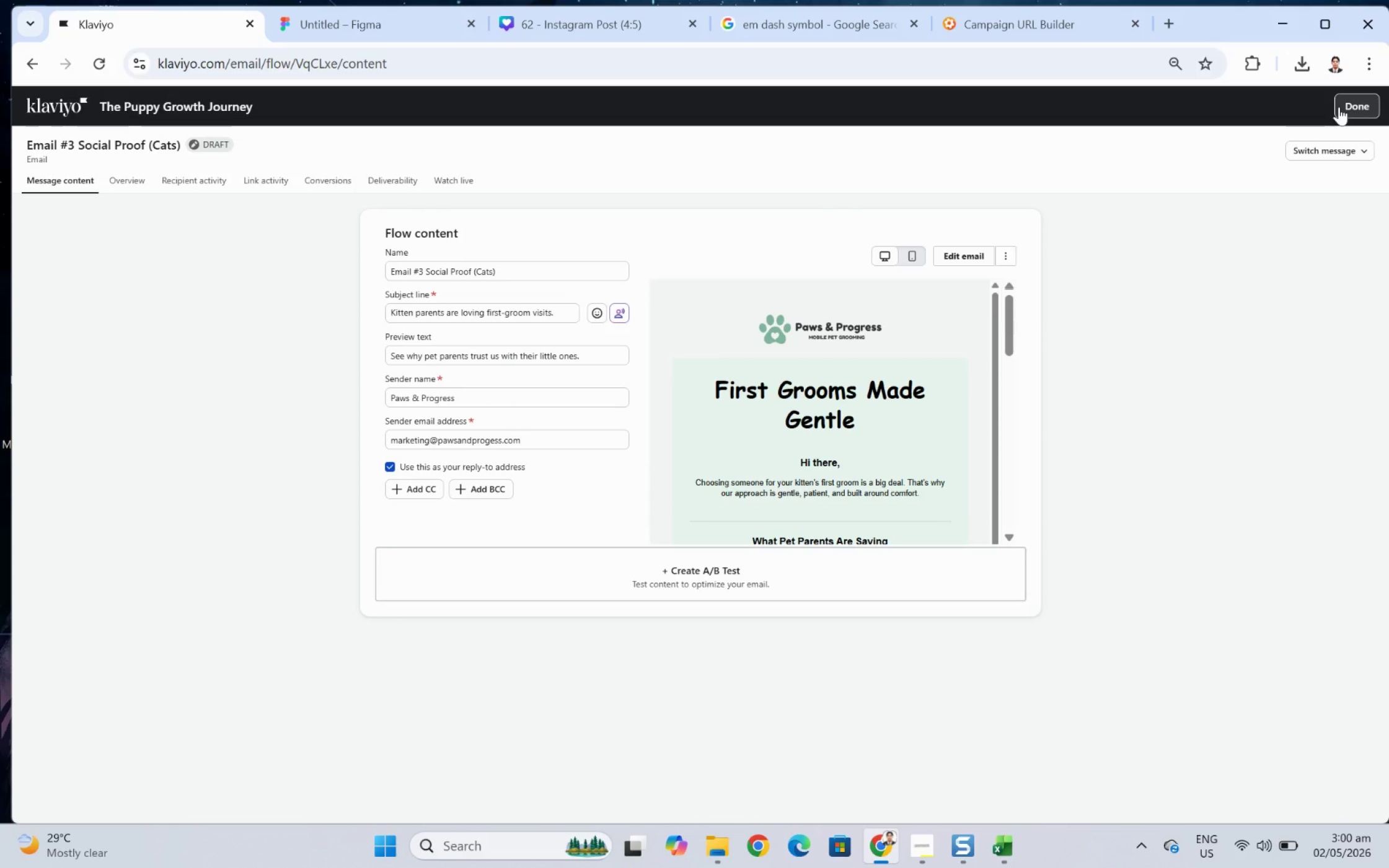 
wait(10.33)
 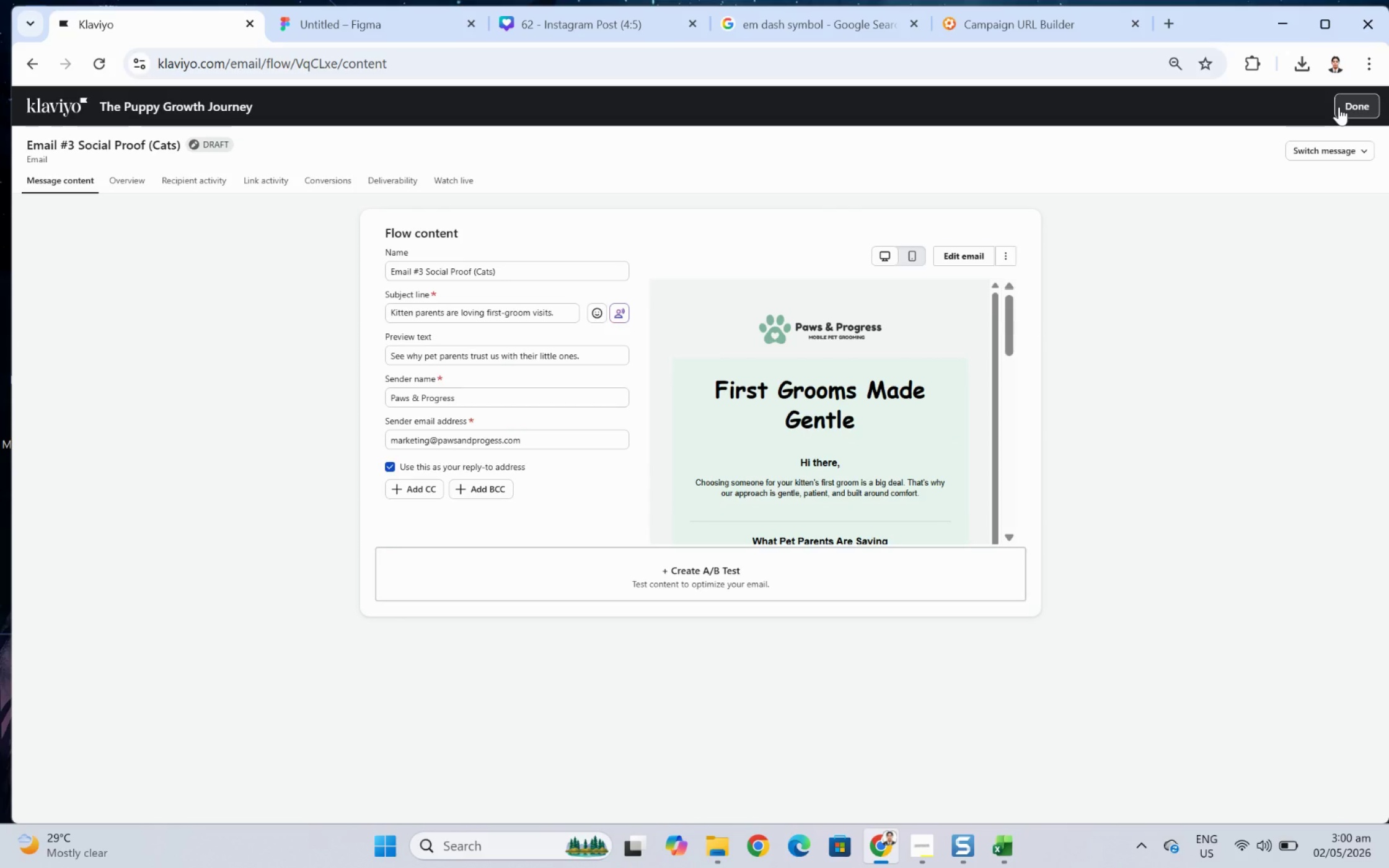 
scroll: coordinate [951, 391], scroll_direction: down, amount: 7.0
 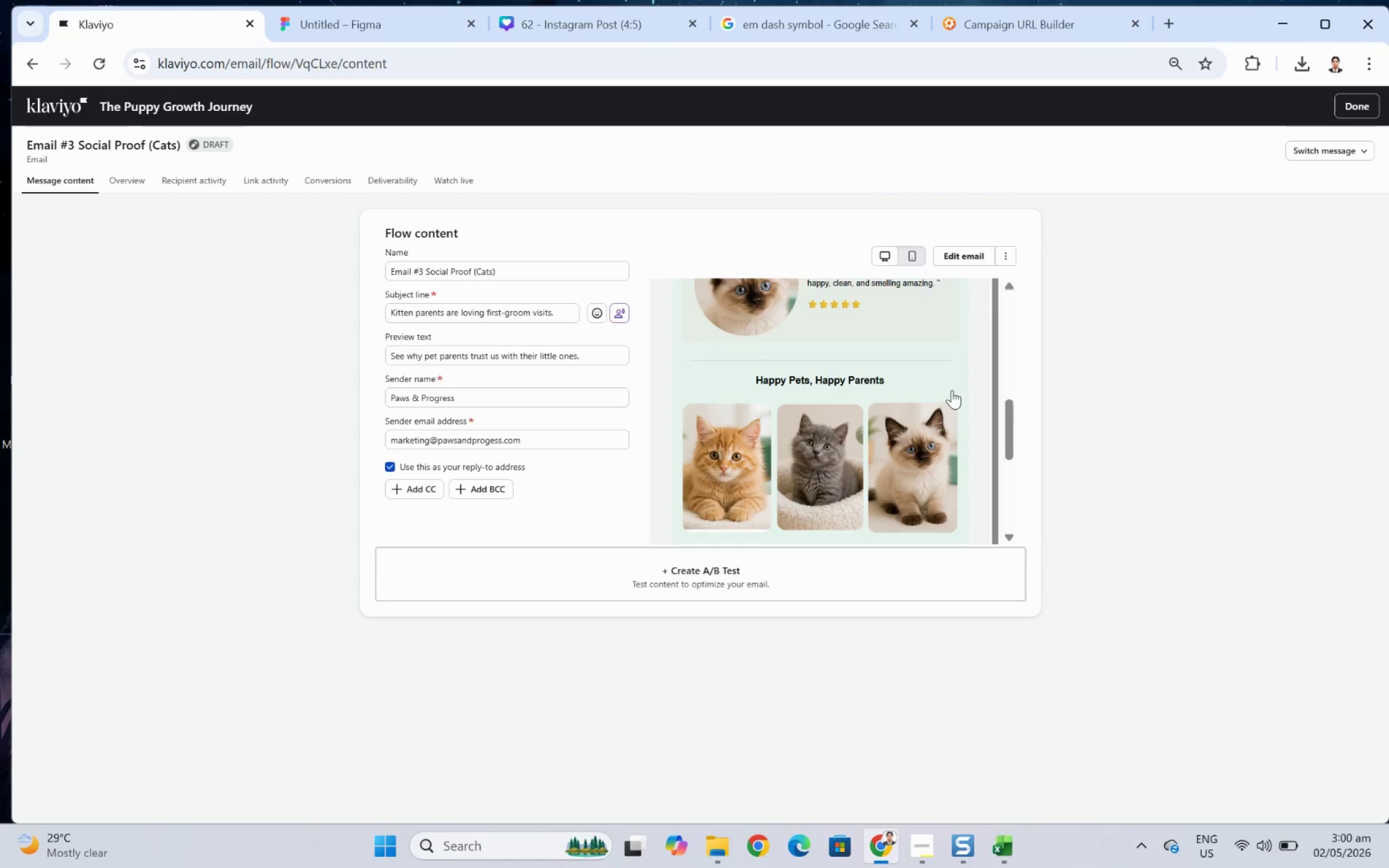 
scroll: coordinate [951, 390], scroll_direction: up, amount: 6.0
 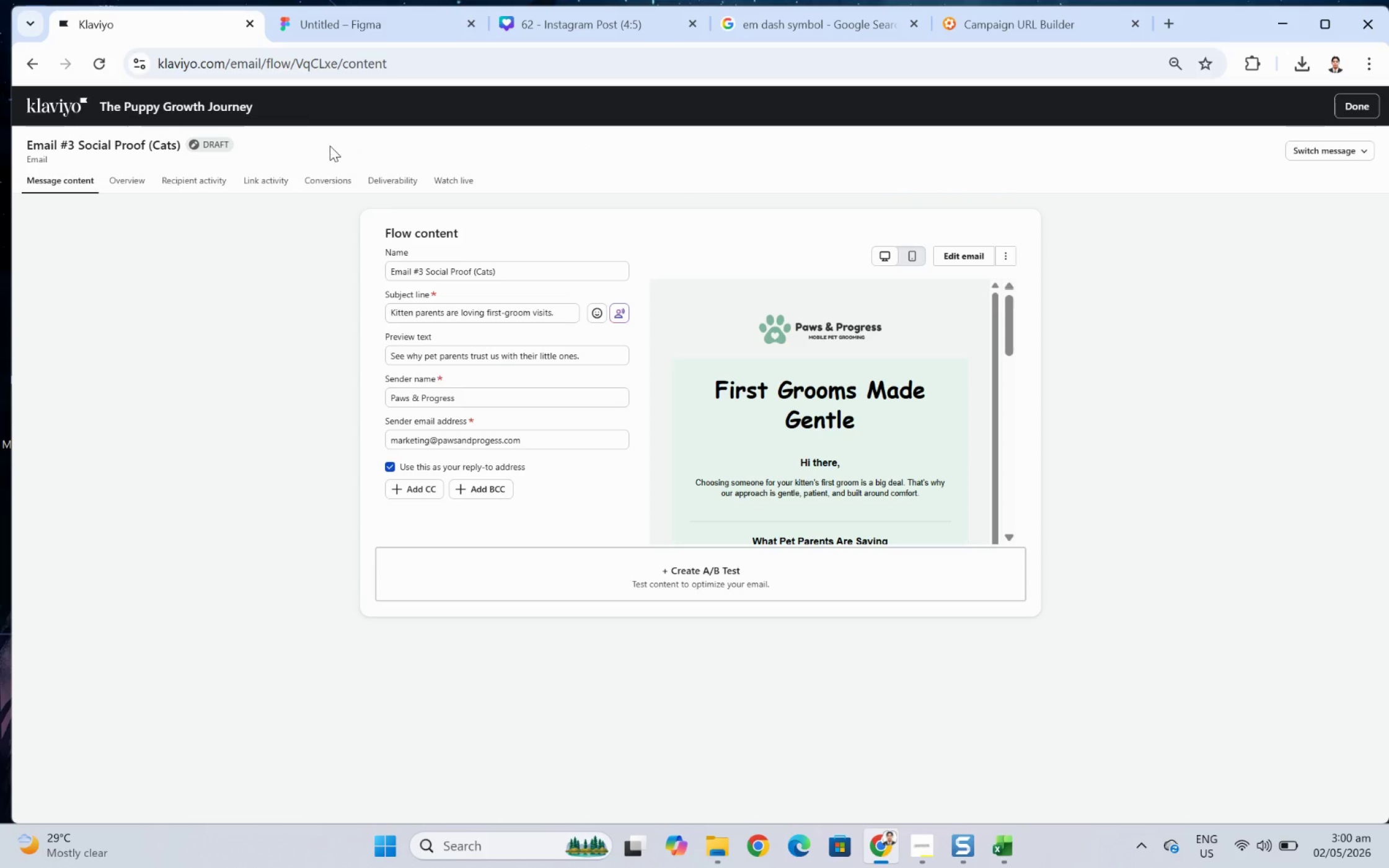 
wait(6.62)
 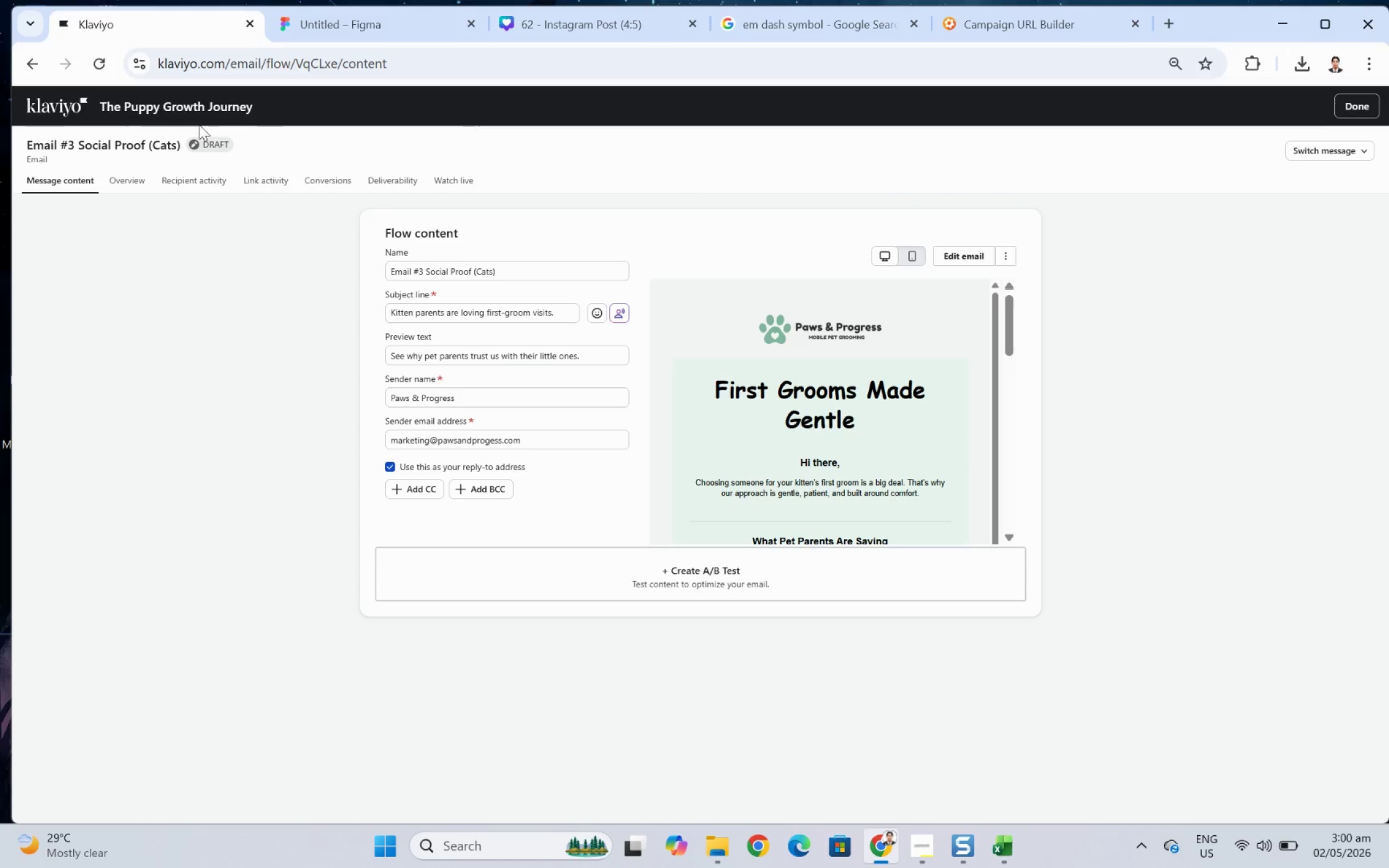 
scroll: coordinate [906, 415], scroll_direction: down, amount: 11.0
 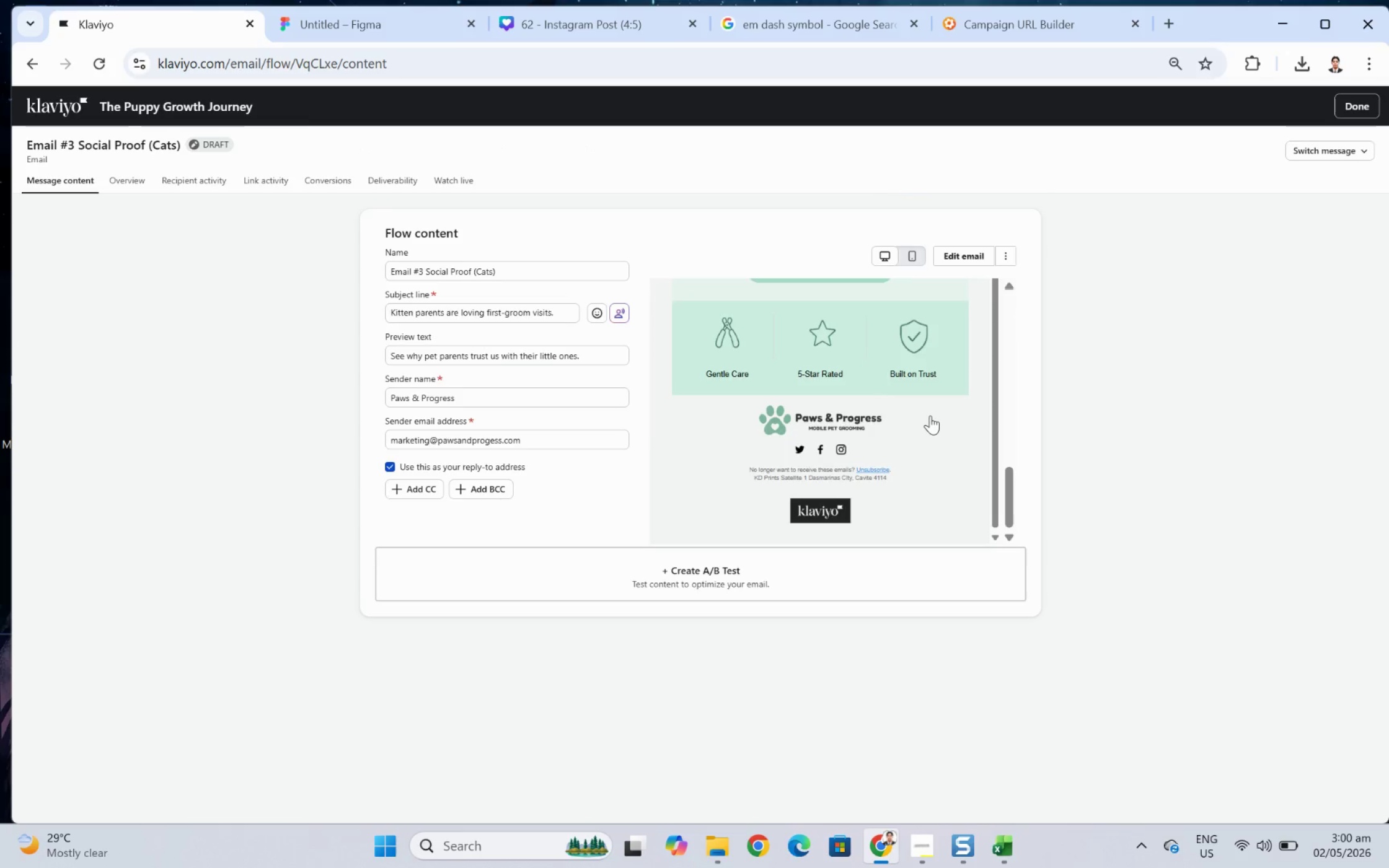 
scroll: coordinate [869, 406], scroll_direction: up, amount: 9.0
 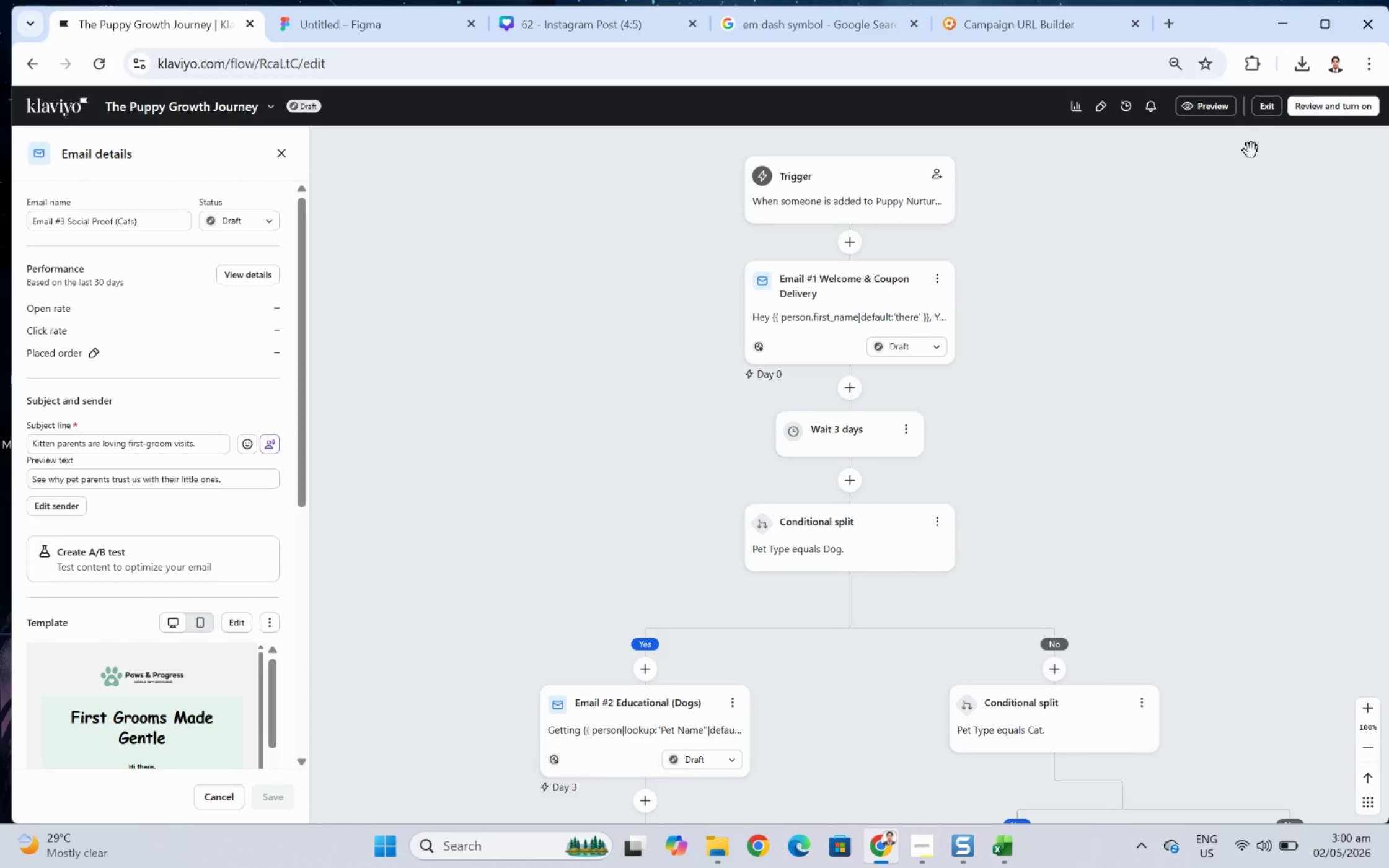 
wait(26.49)
 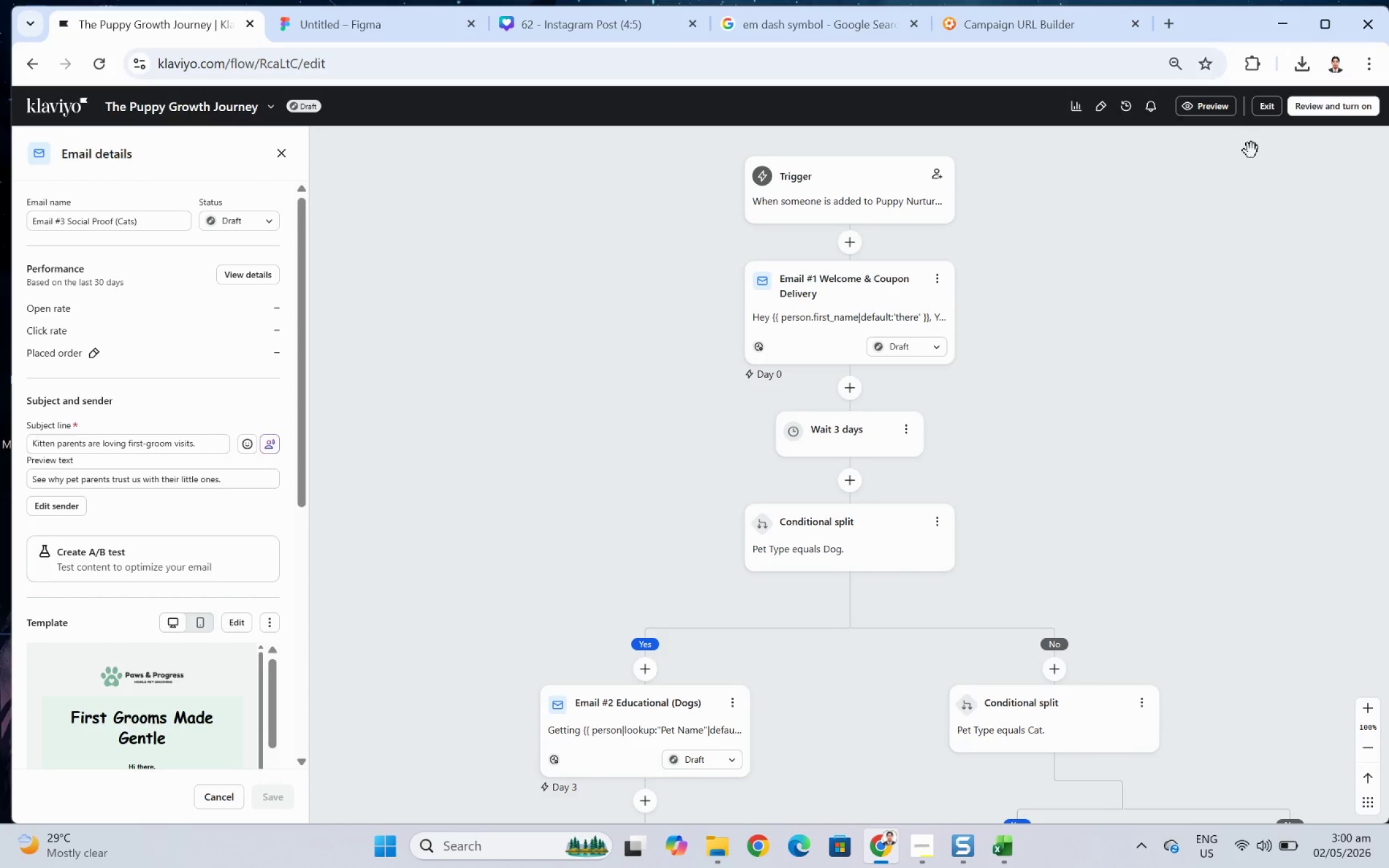 
scroll: coordinate [1096, 397], scroll_direction: down, amount: 14.0
 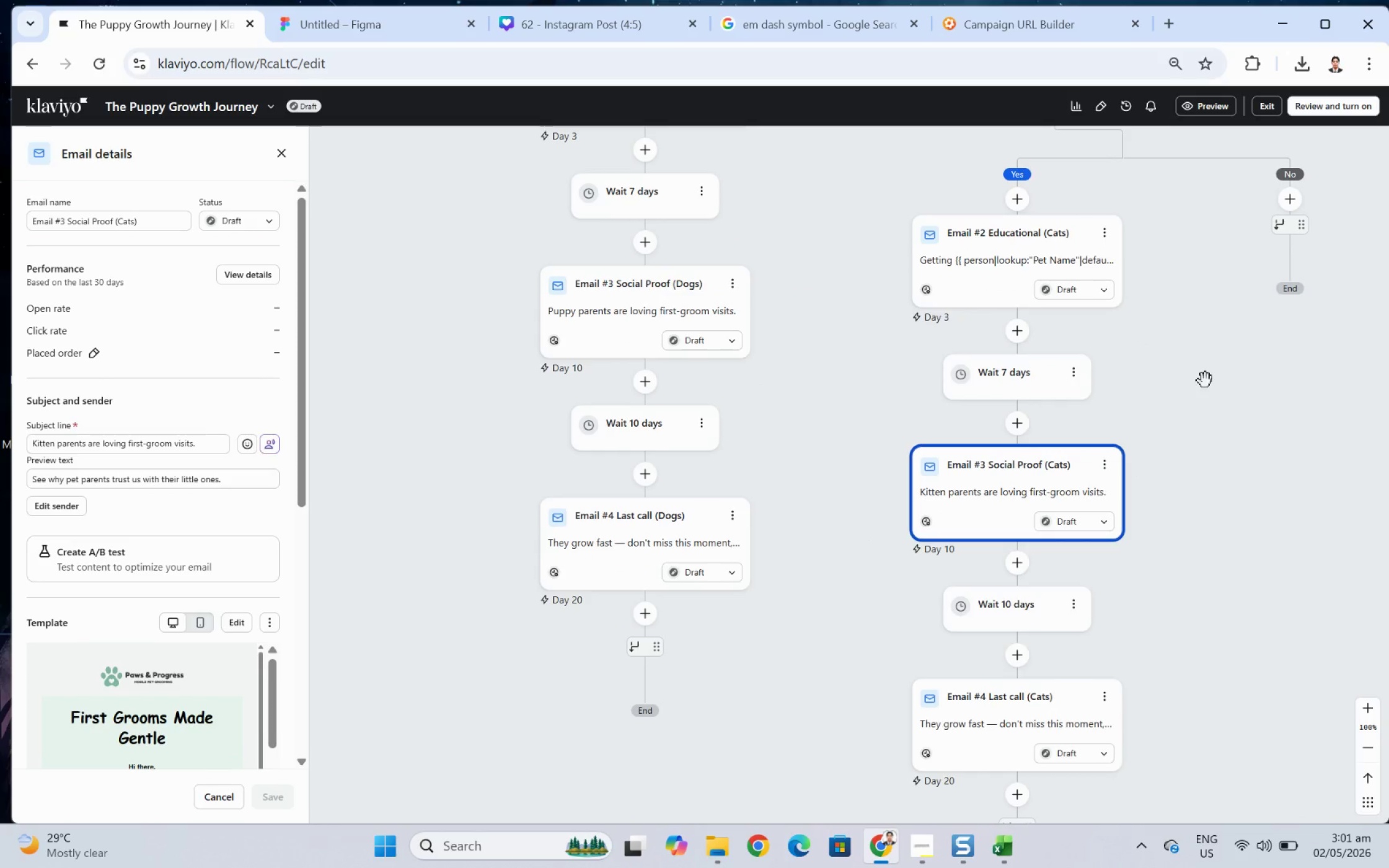 
scroll: coordinate [1205, 380], scroll_direction: up, amount: 4.0
 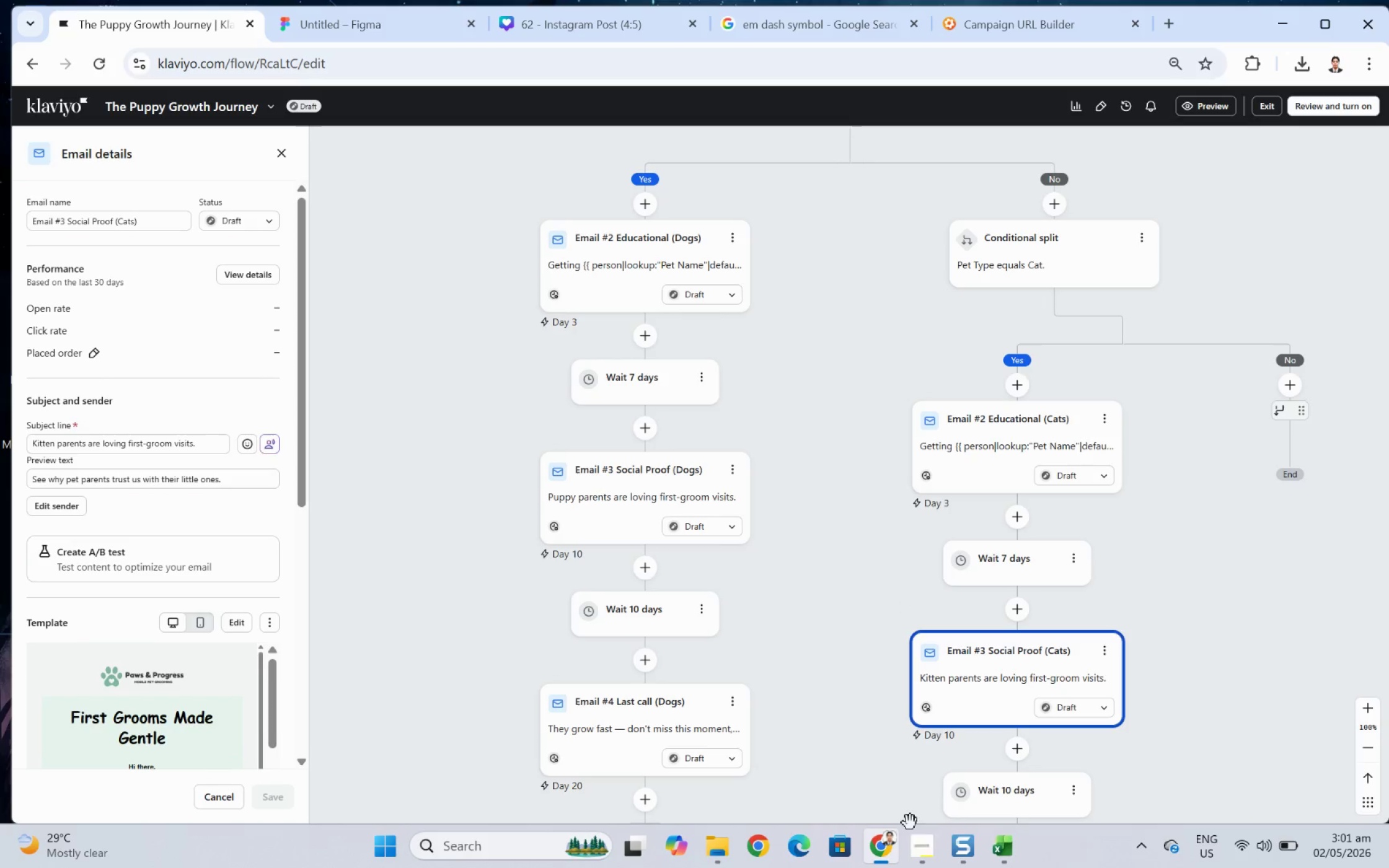 
left_click([925, 850])